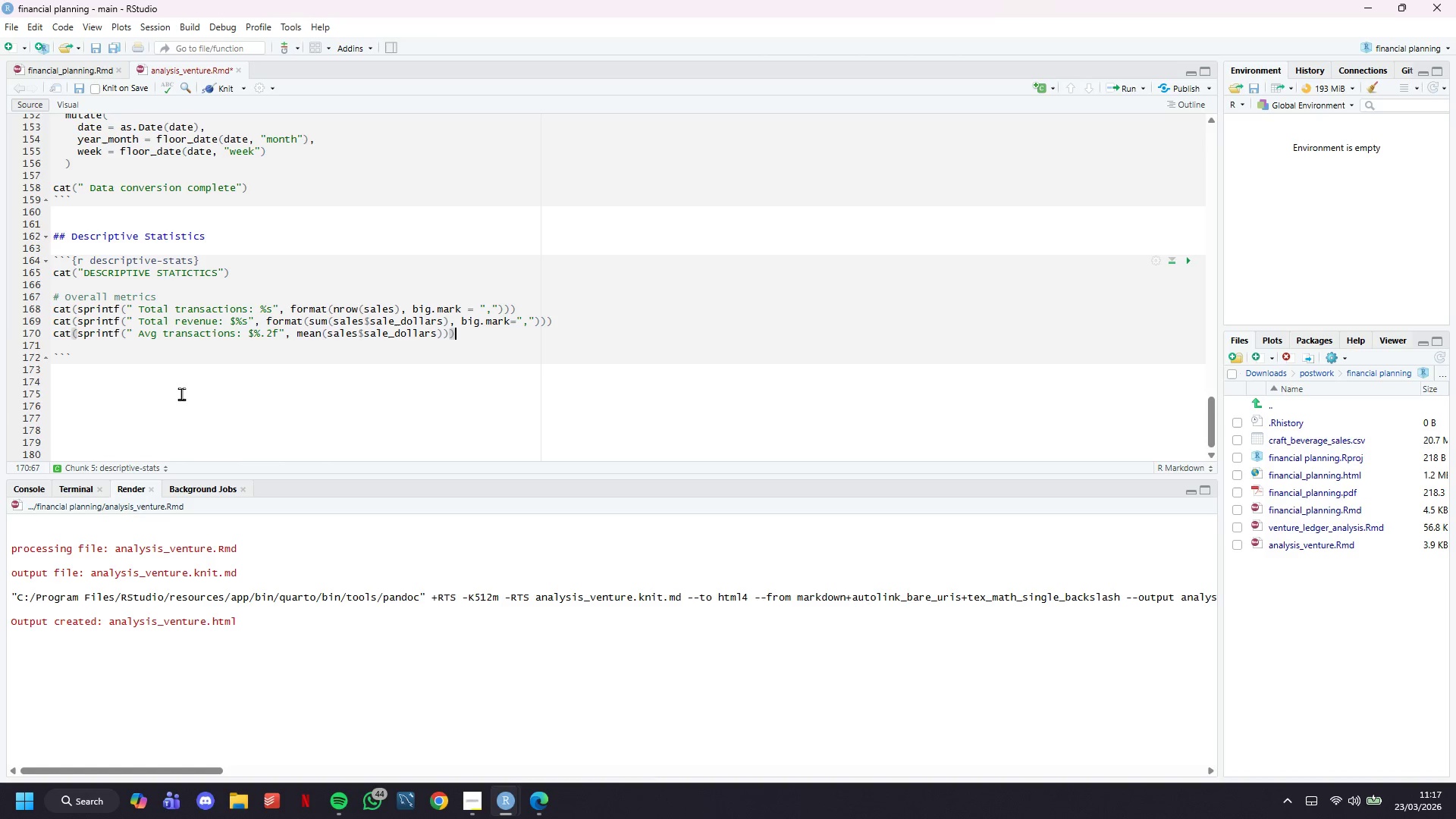 
key(ArrowRight)
 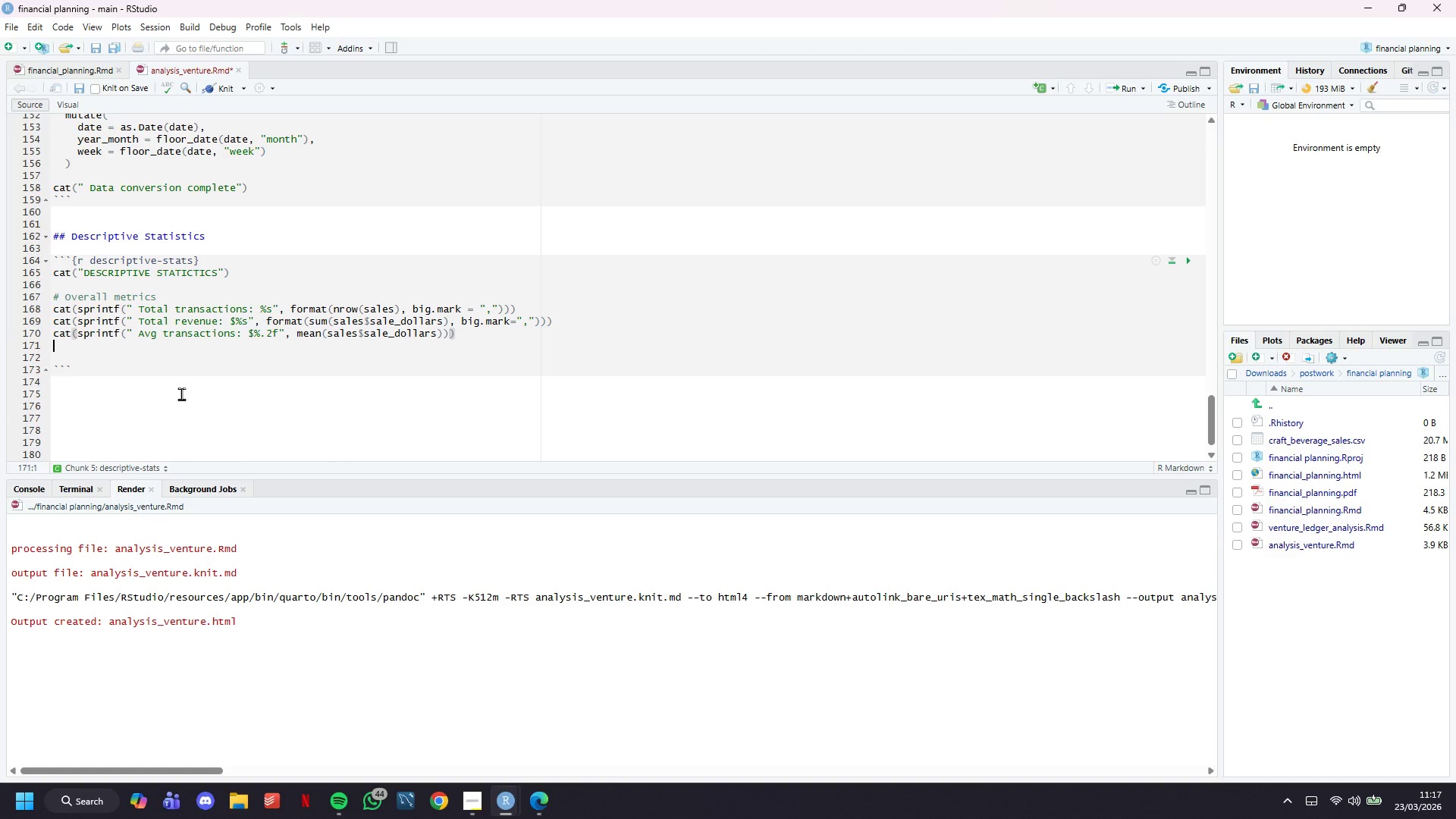 
key(Enter)
 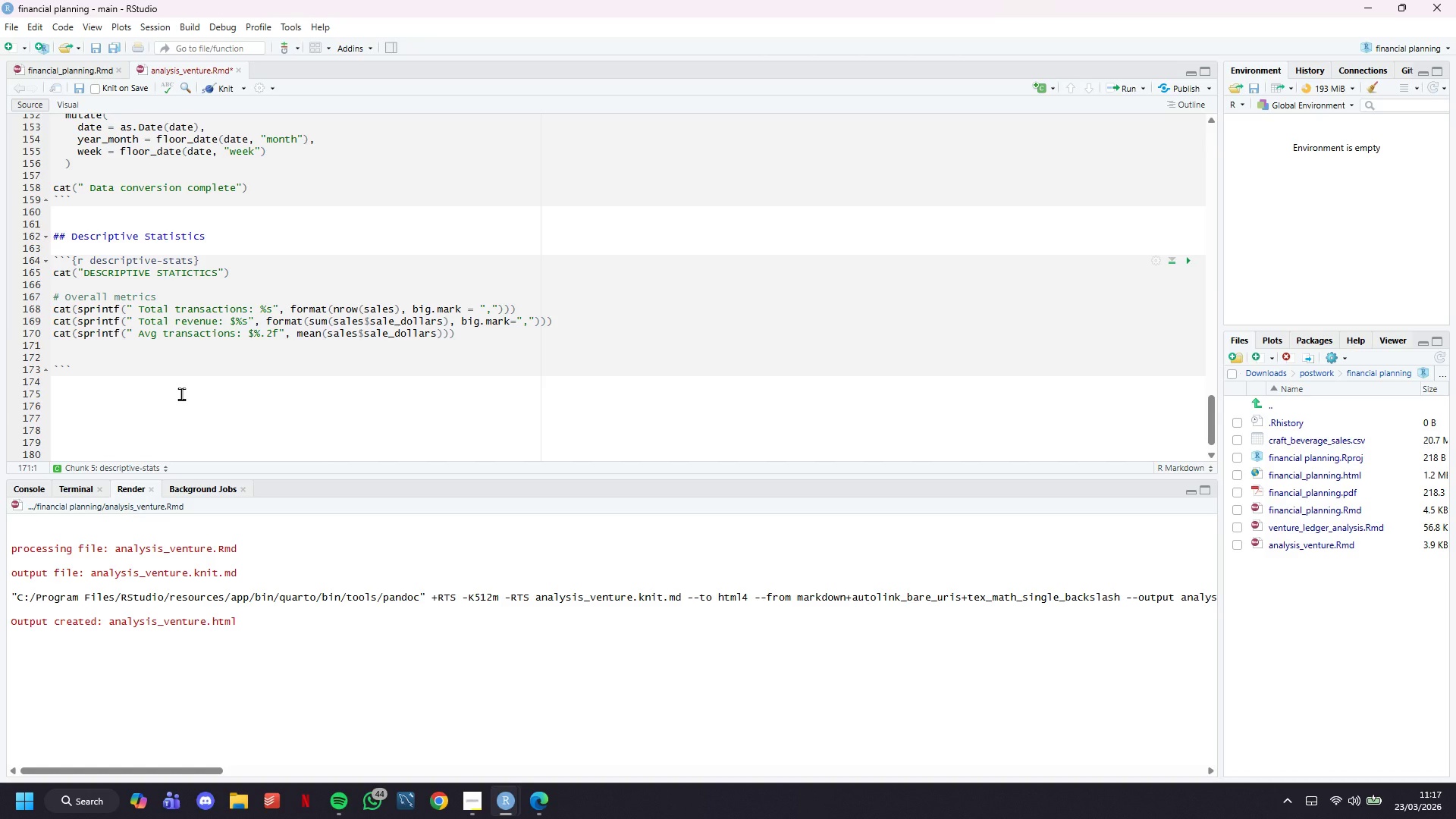 
type(cat(sprintf(" Median transaction: $%.2f)
 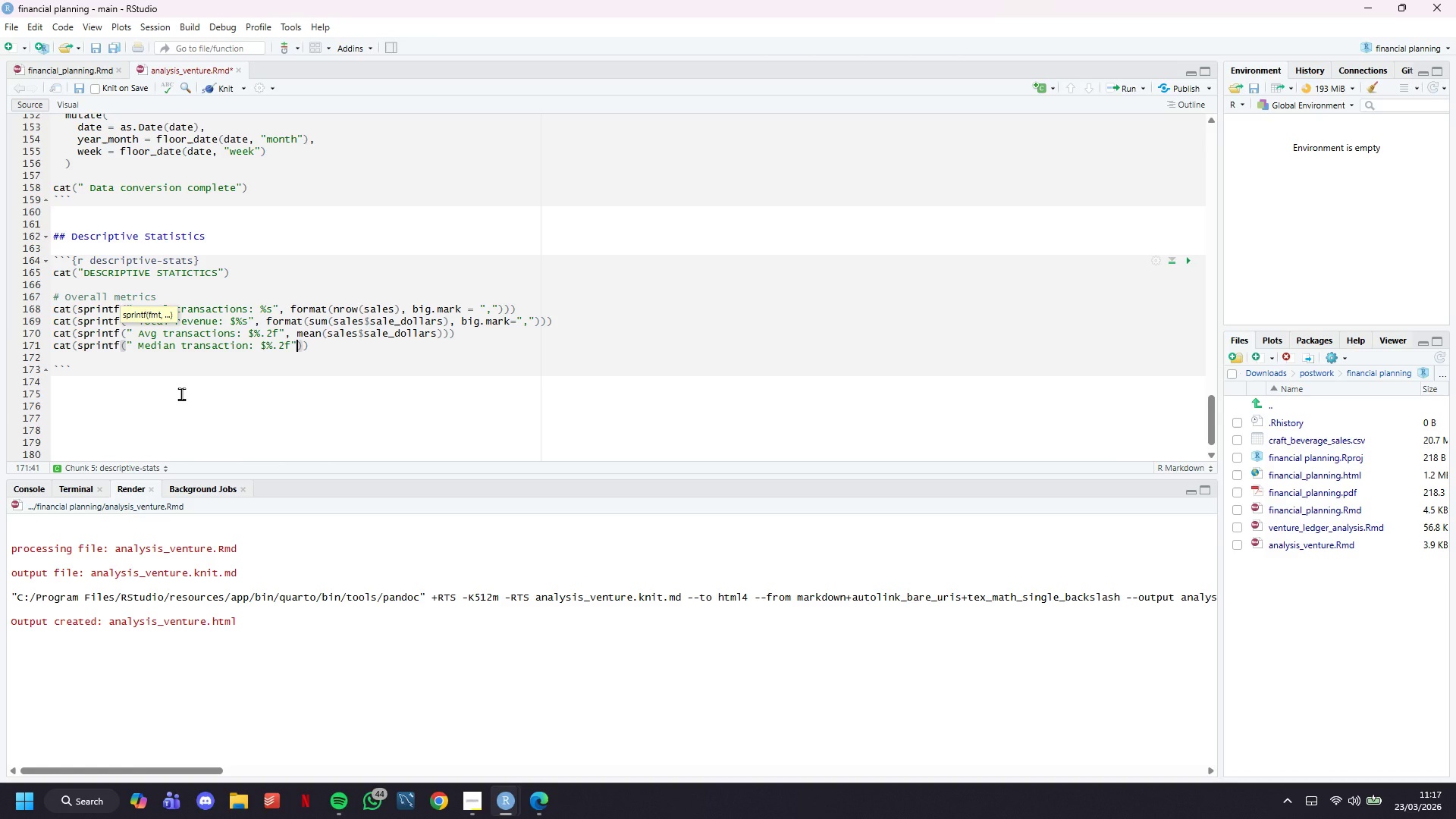 
 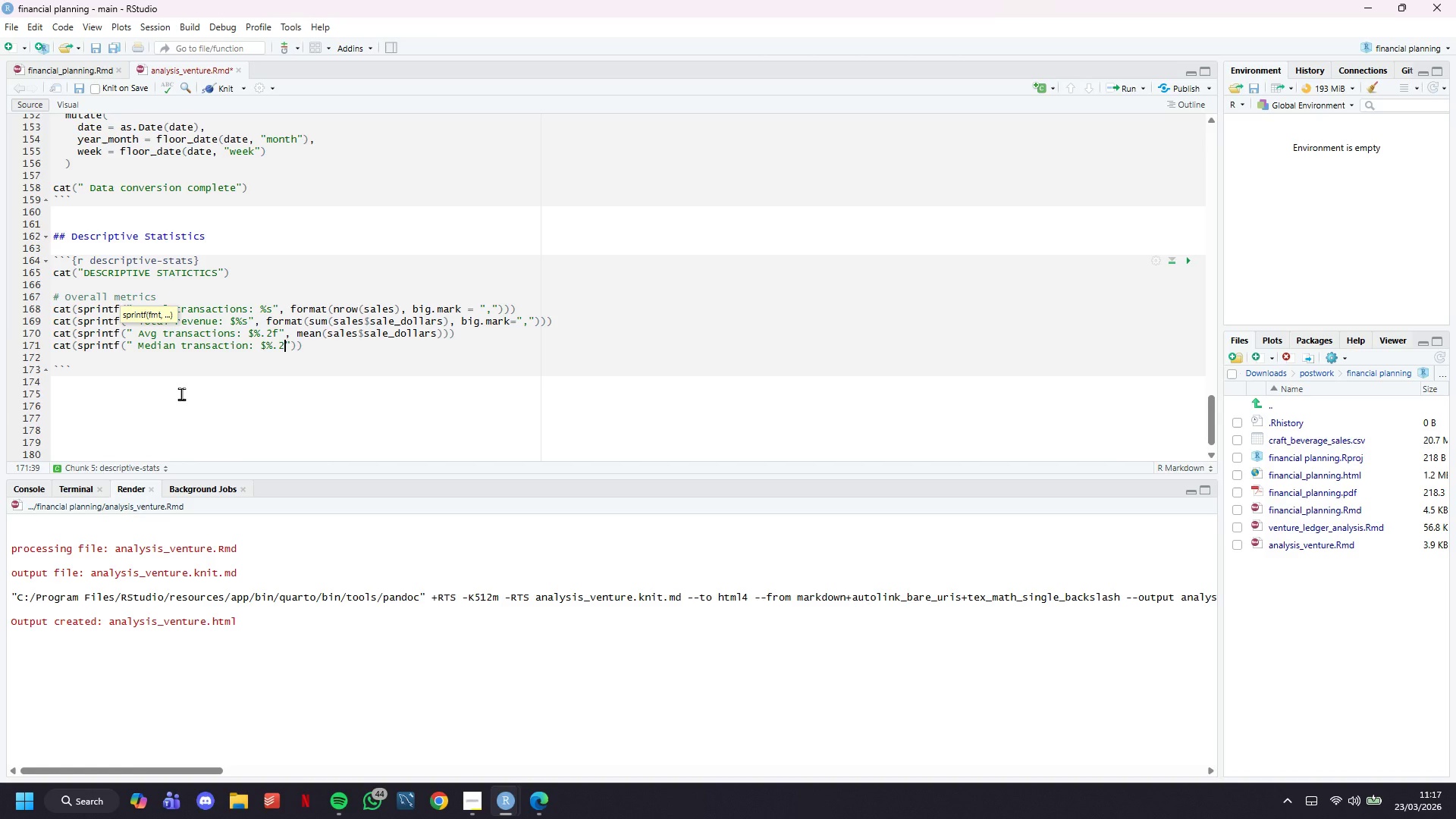 
key(ArrowRight)
 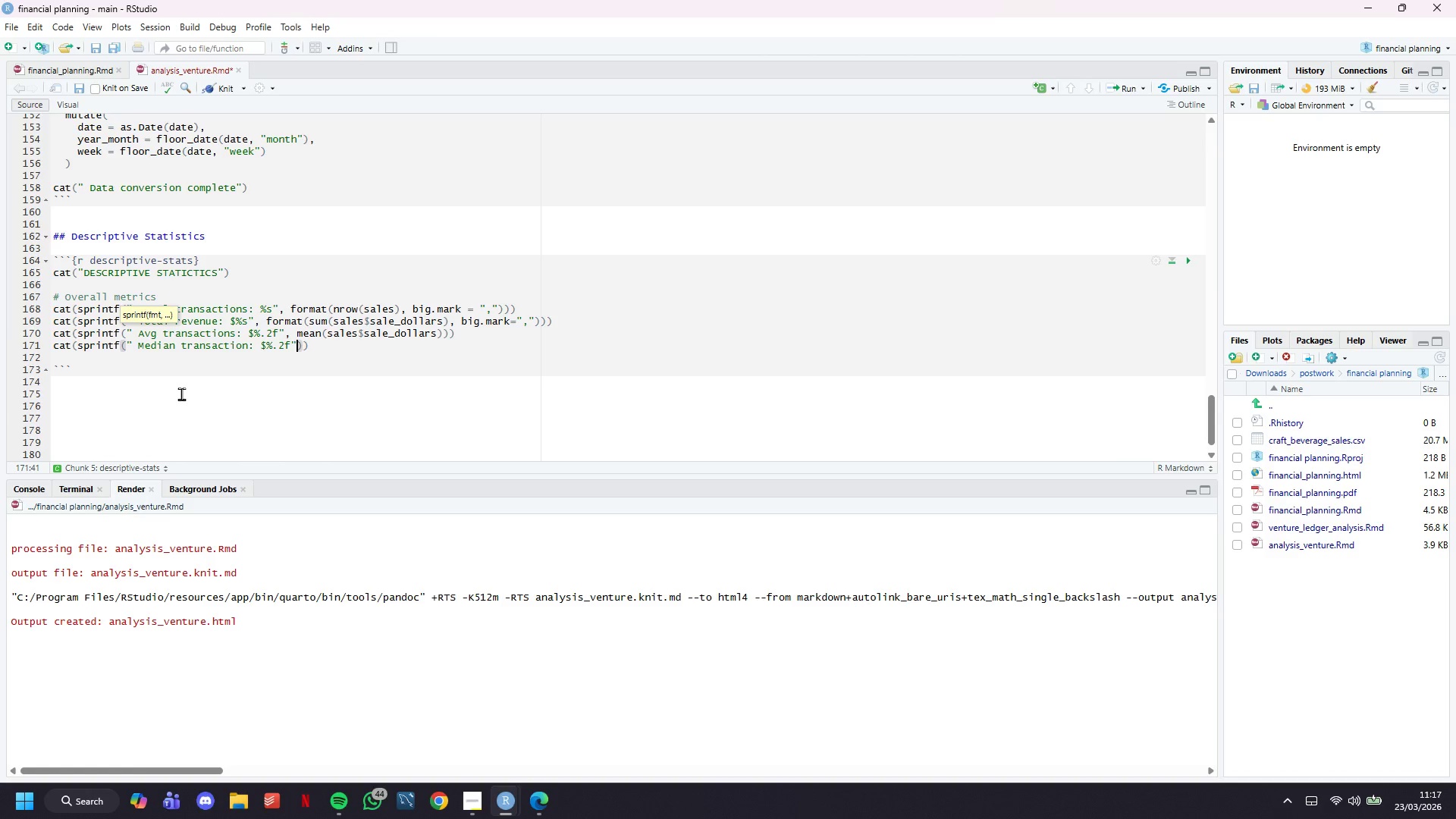 
type(, median(sales$sale_dollars)
 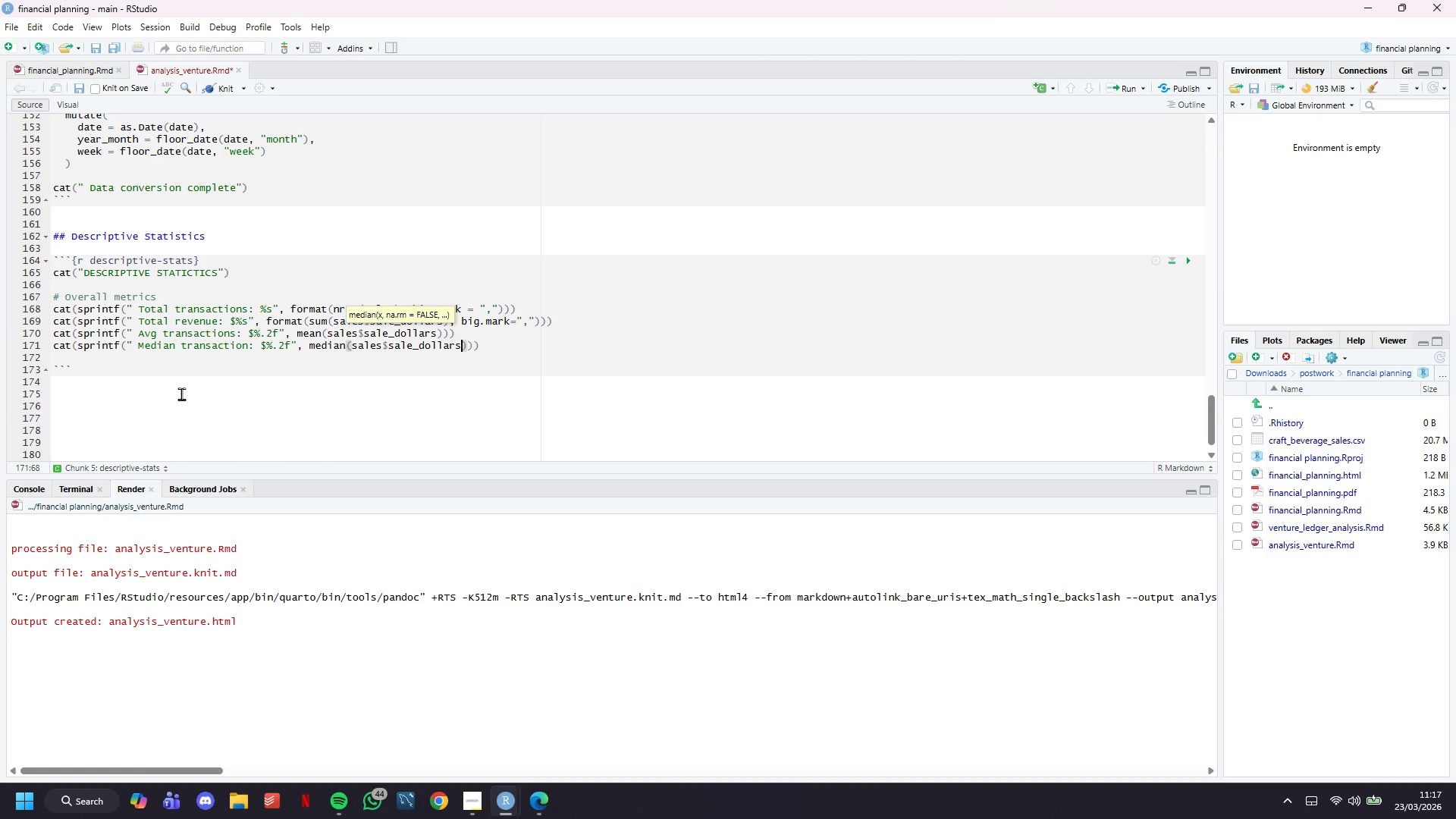 
left_click([231, 80])
 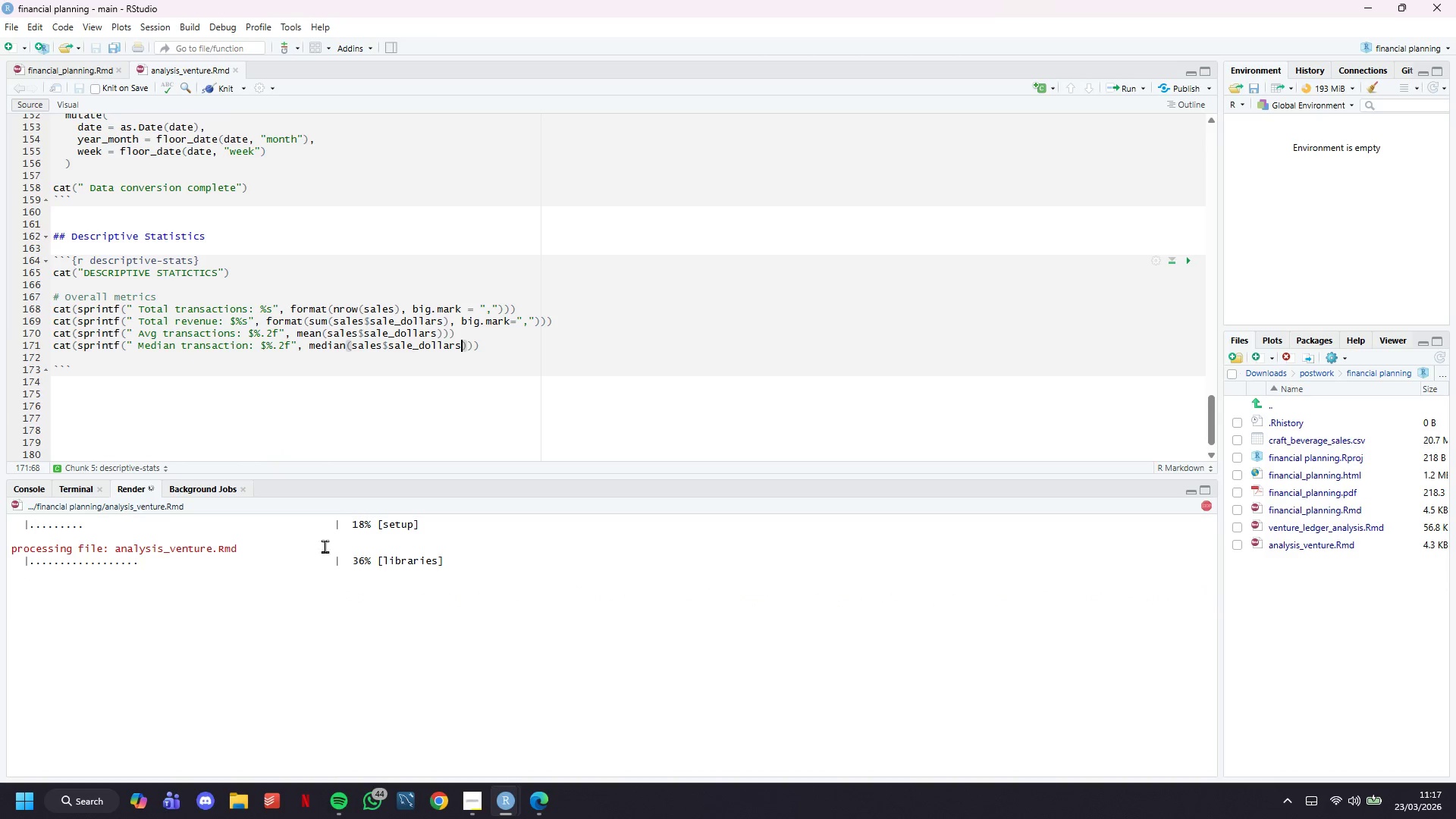 
left_click([477, 798])